 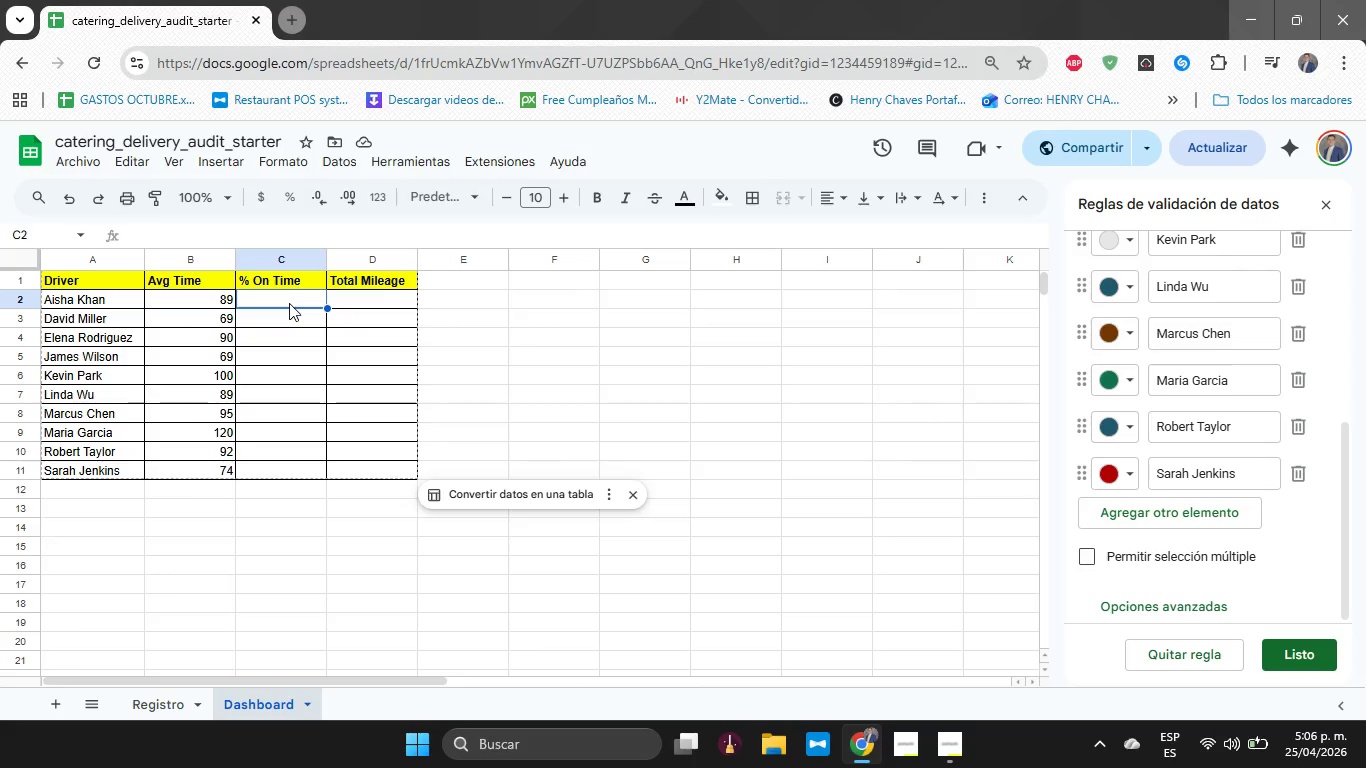 
left_click([244, 237])
 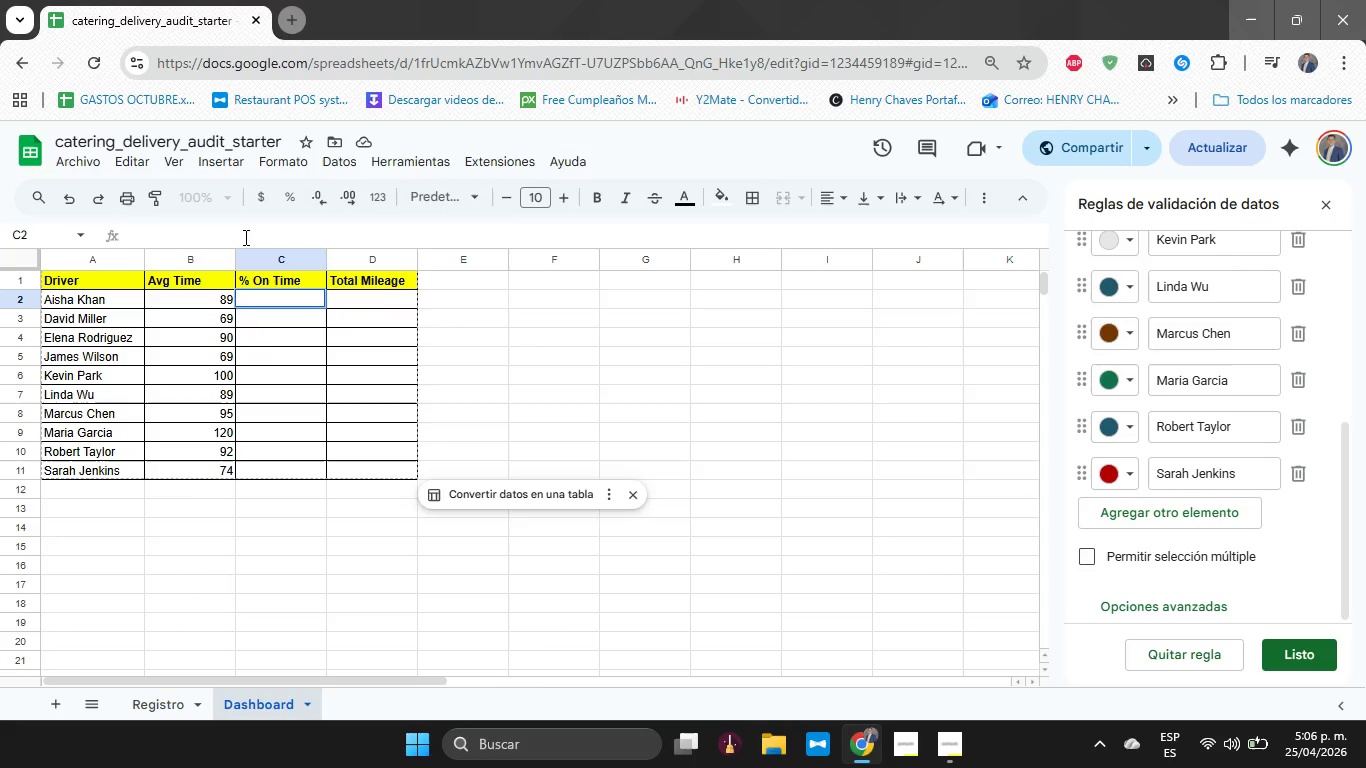 
type()CONTAR.SI.CONJUNTO*Registro!)
 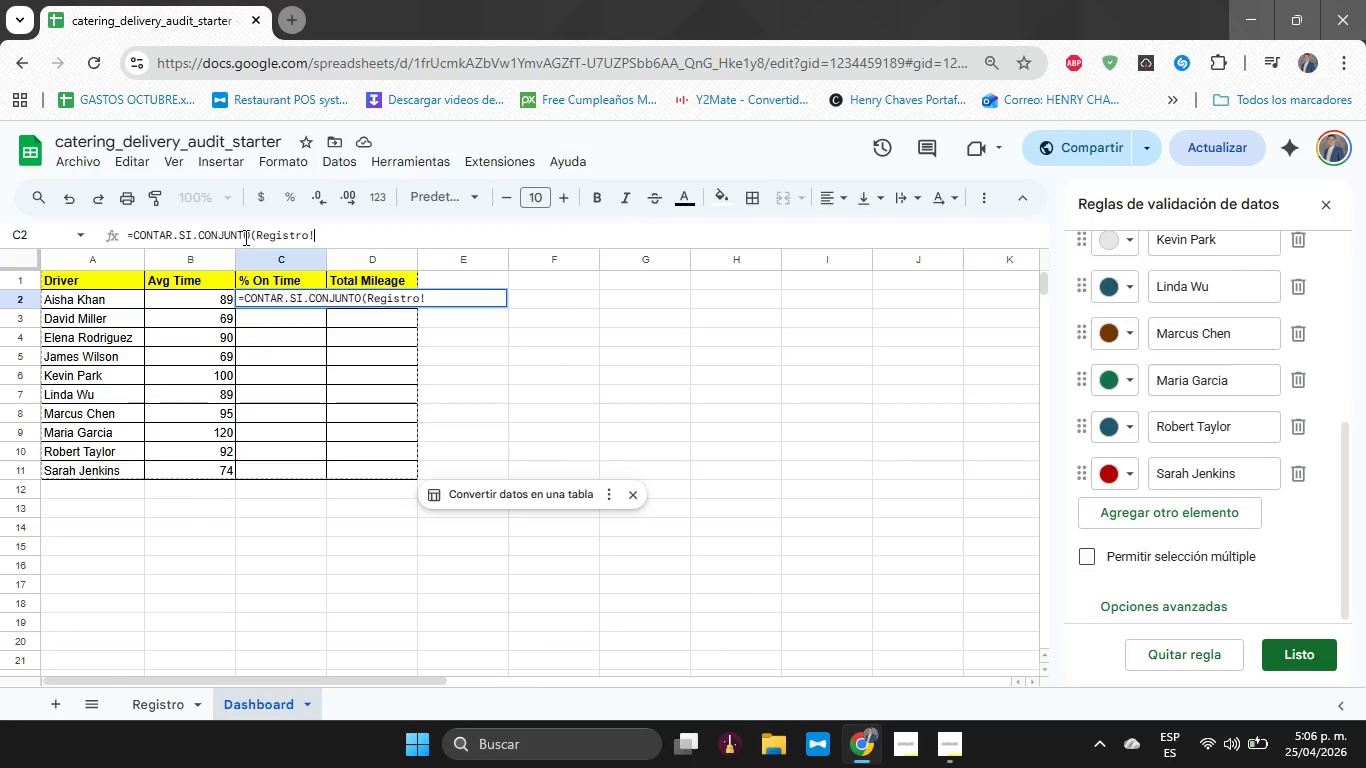 
type(B2>B120<A2>)
key(Backspace)
type(<Registro!J2>J120<@Om)
key(Backspace)
type(n Time@()
 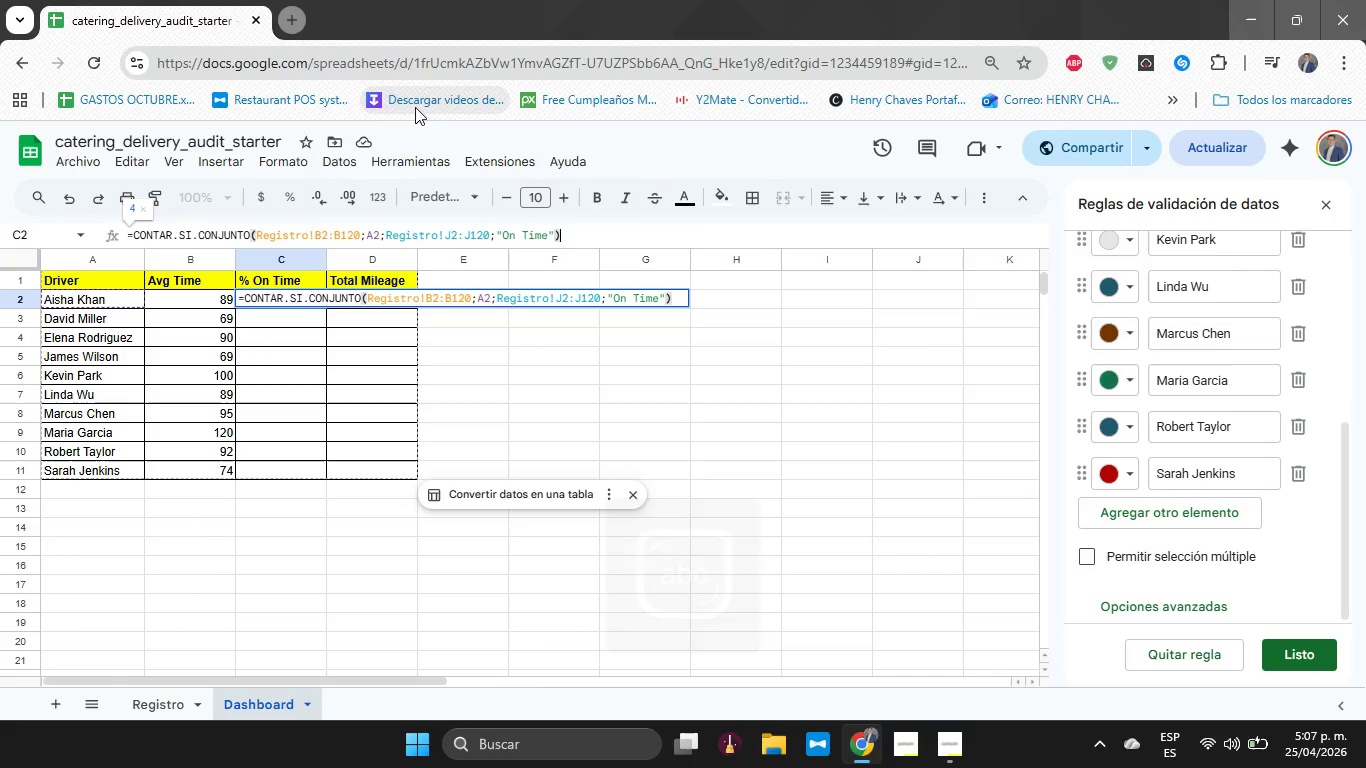 
key(Enter)
 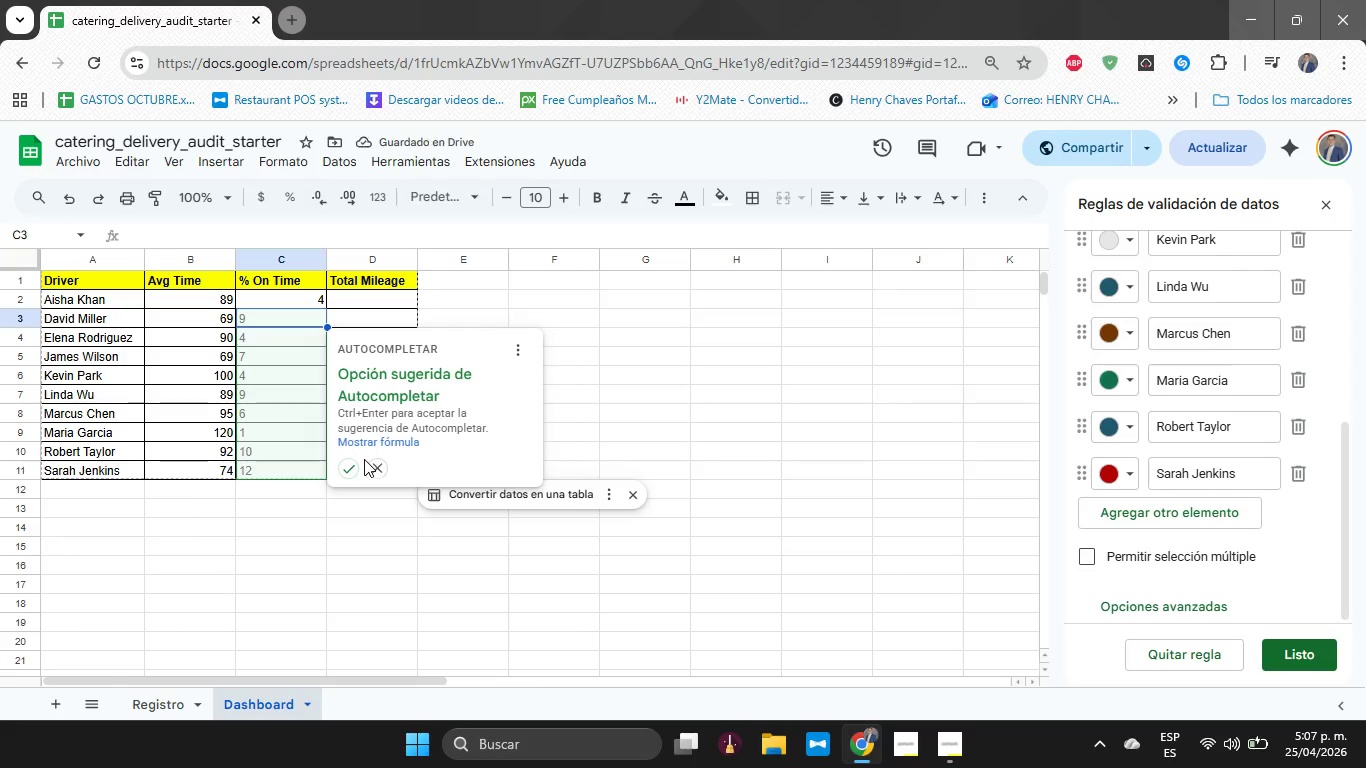 
left_click([353, 463])
 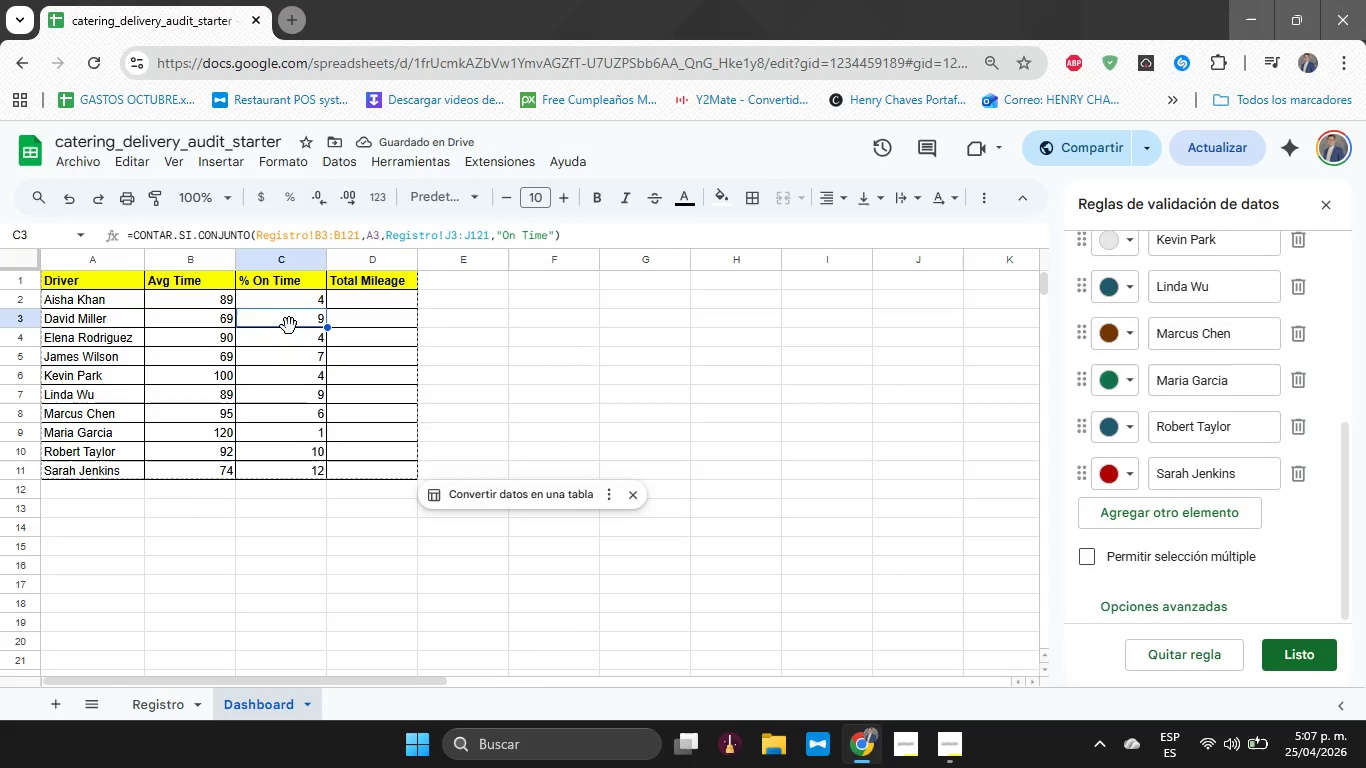 
wait(5.06)
 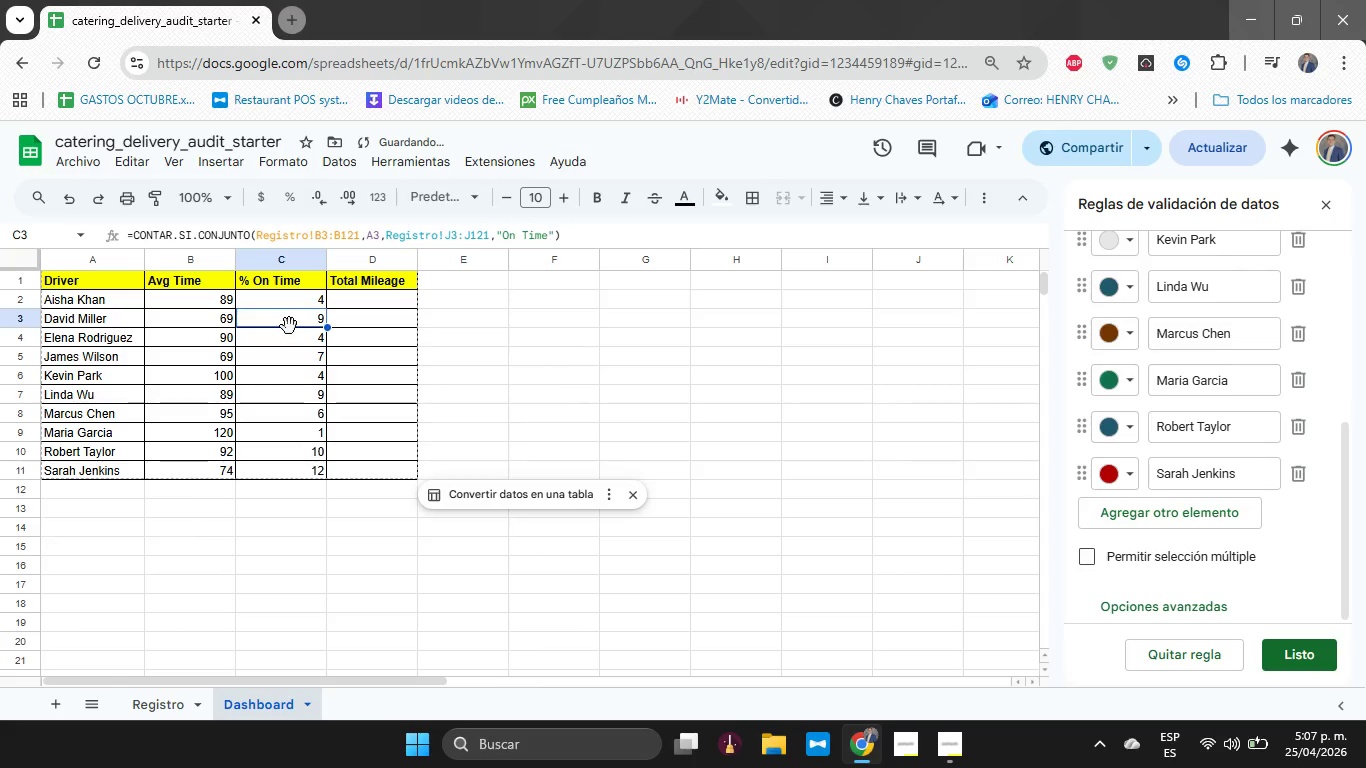 
left_click_drag(start_coordinate=[289, 304], to_coordinate=[296, 471])
 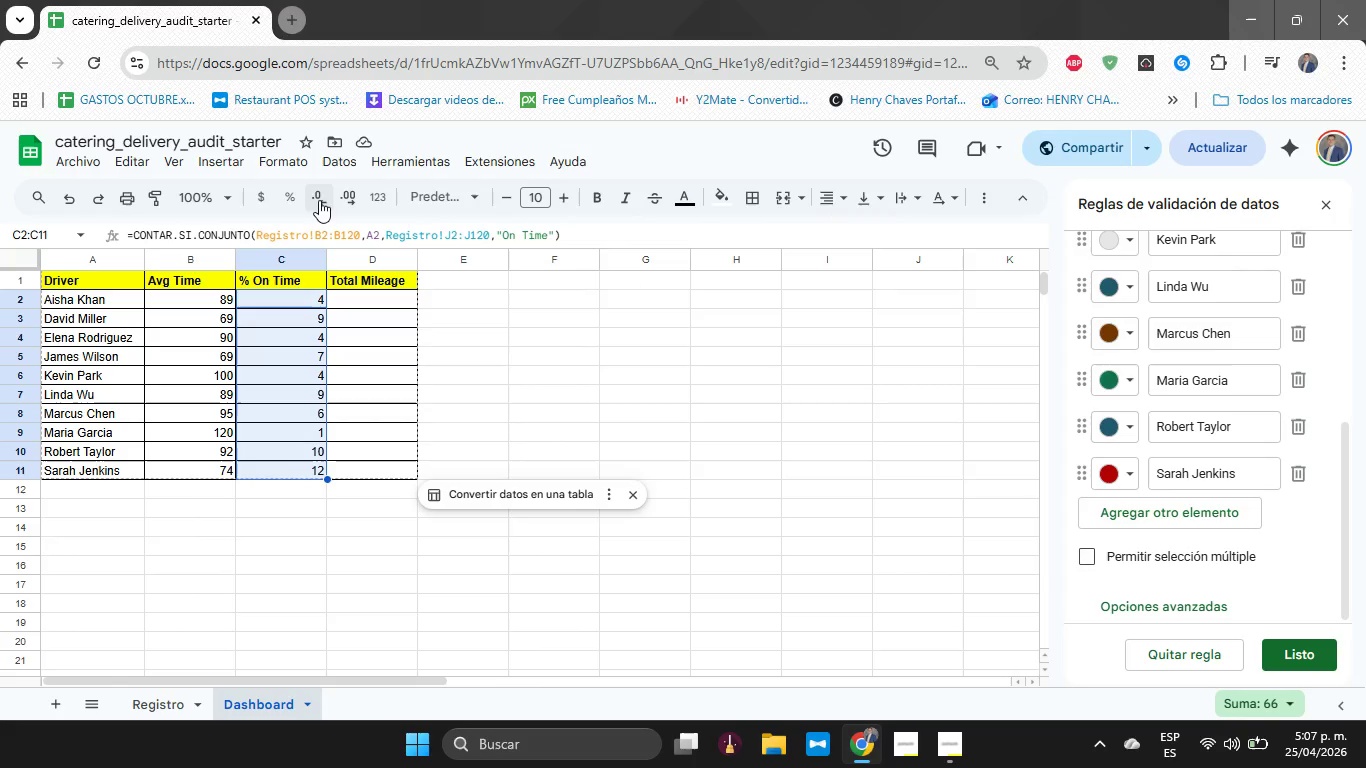 
left_click([278, 201])
 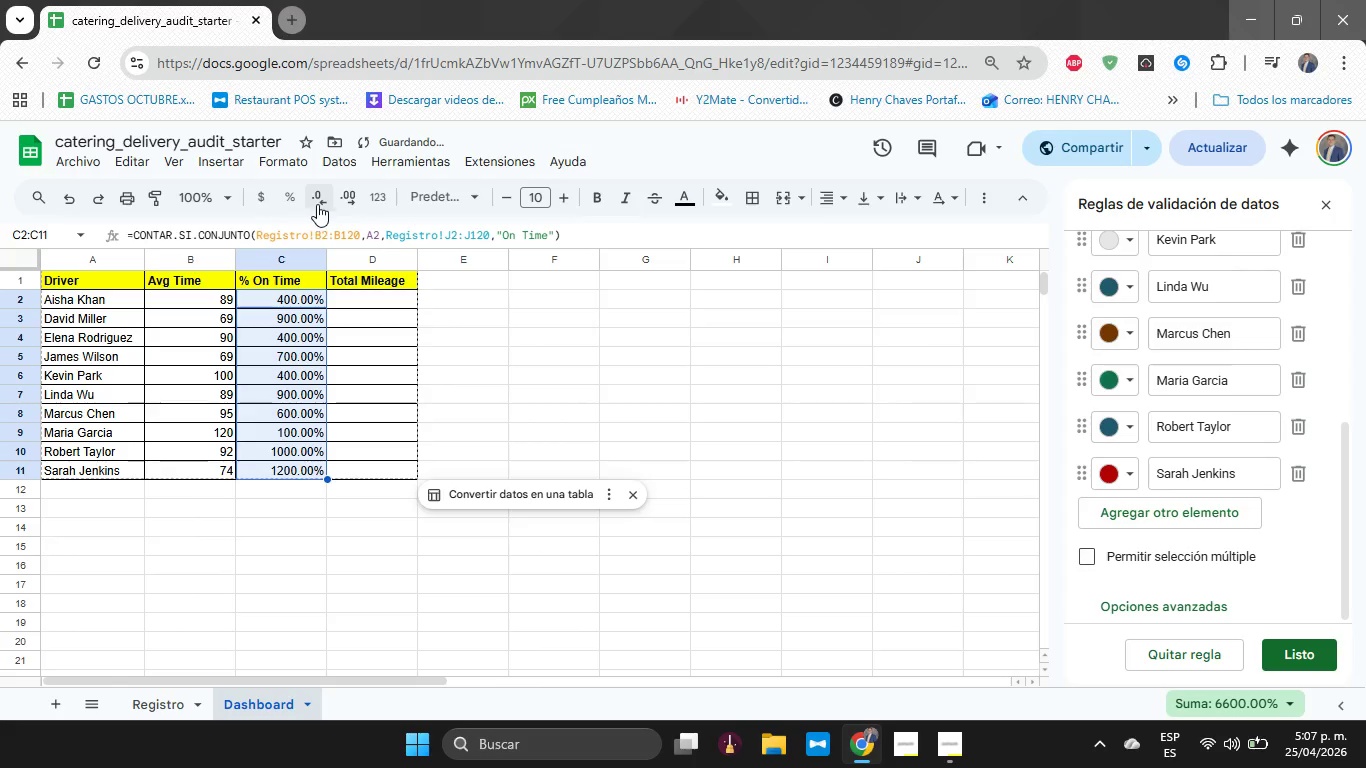 
double_click([327, 204])
 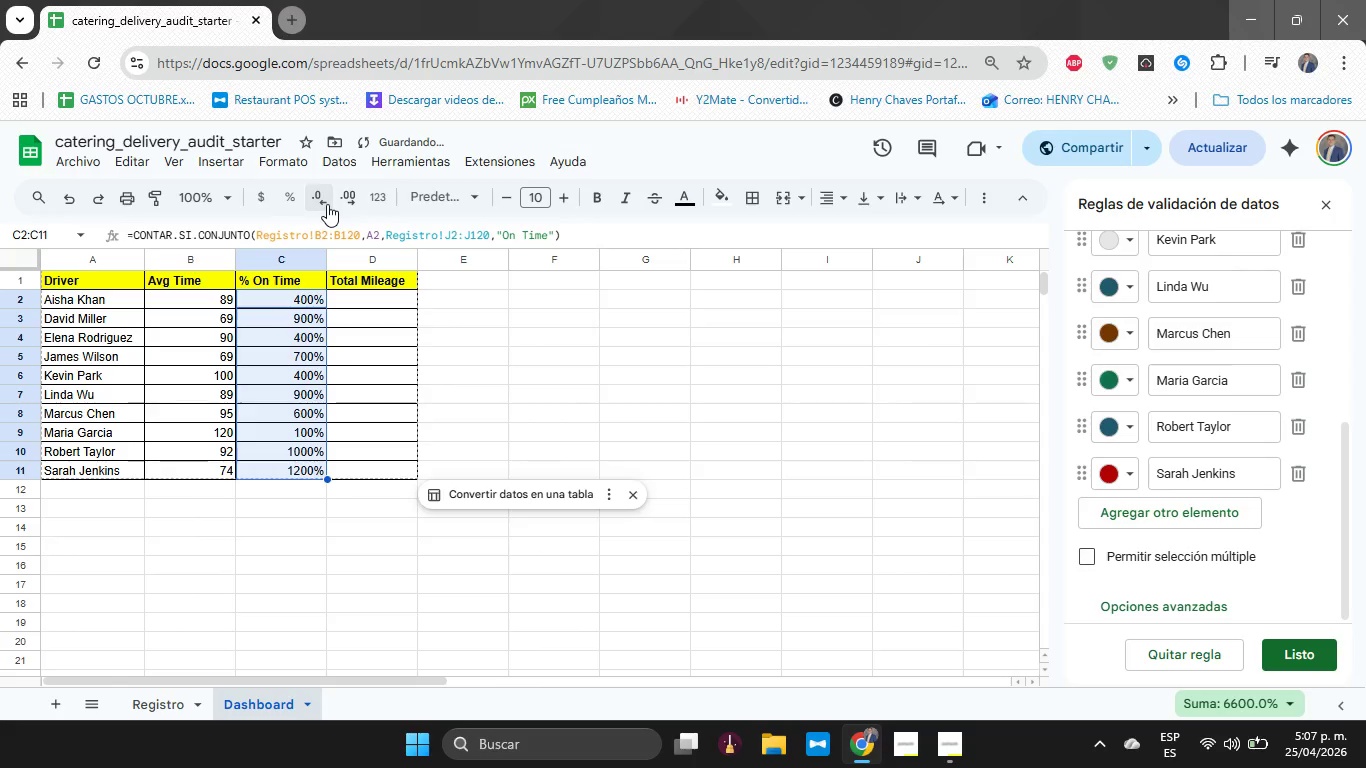 
triple_click([327, 204])
 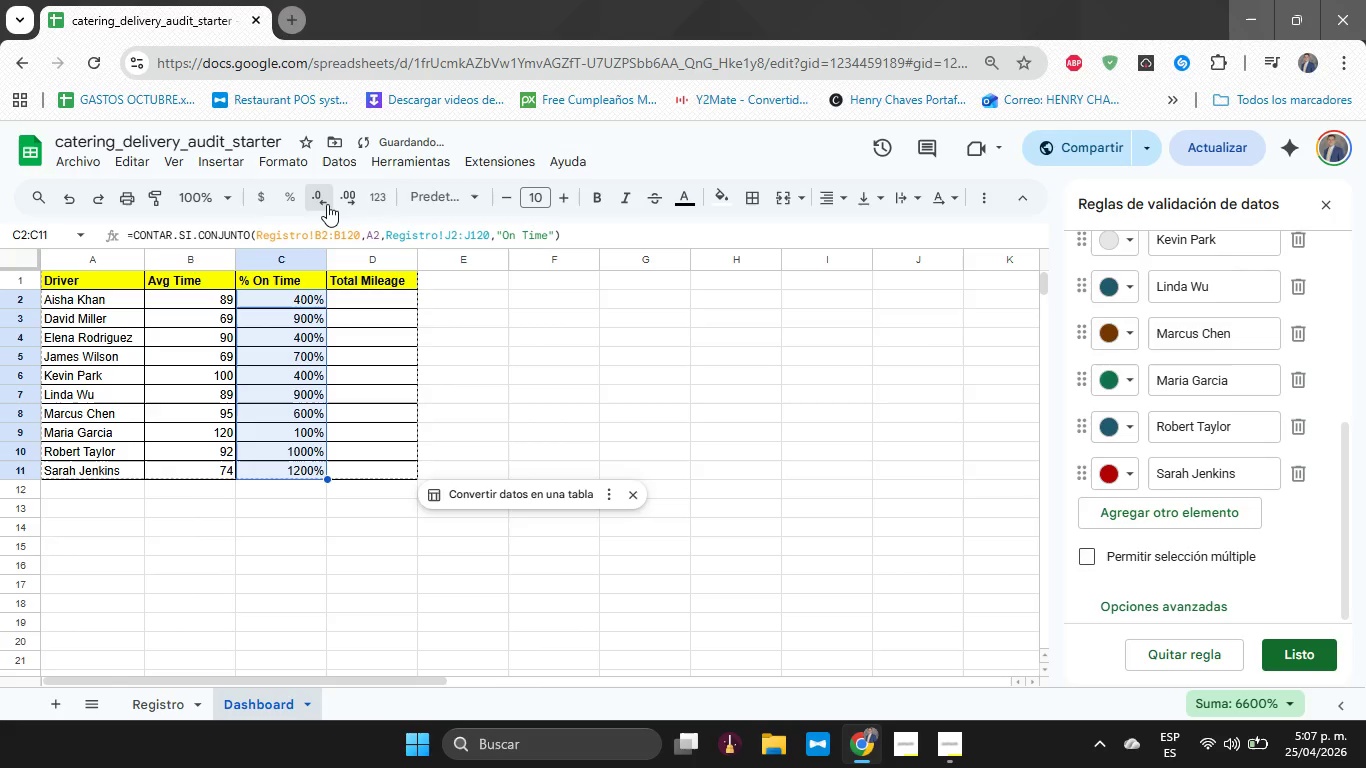 
double_click([327, 204])
 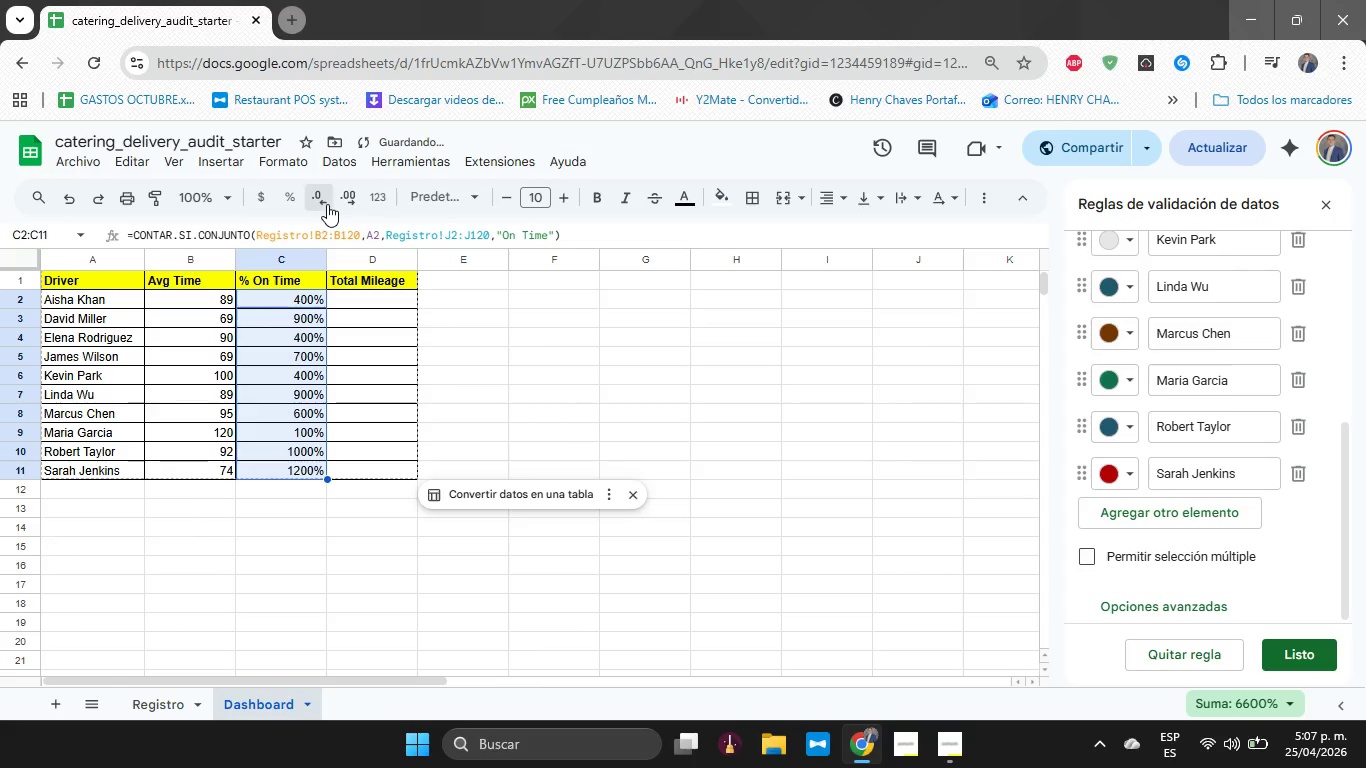 
triple_click([327, 204])
 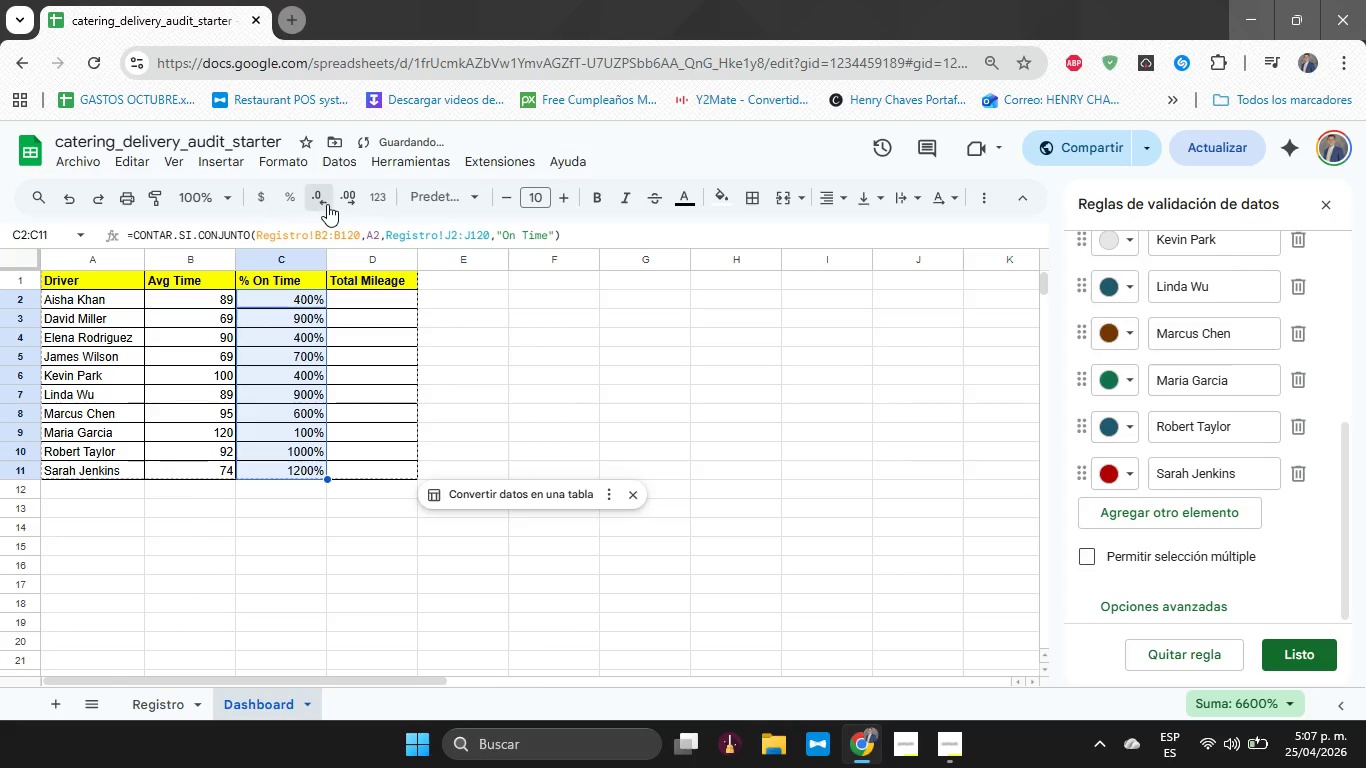 
triple_click([327, 204])
 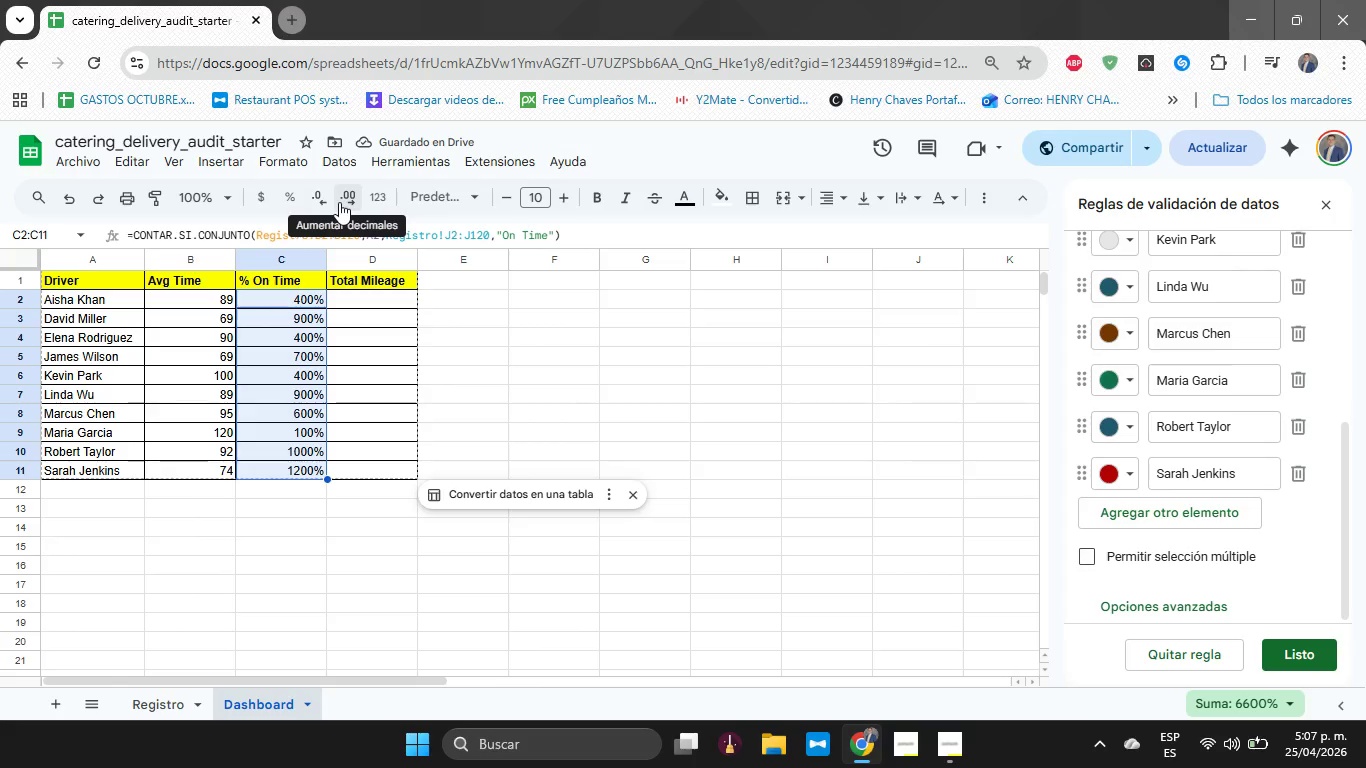 
wait(5.75)
 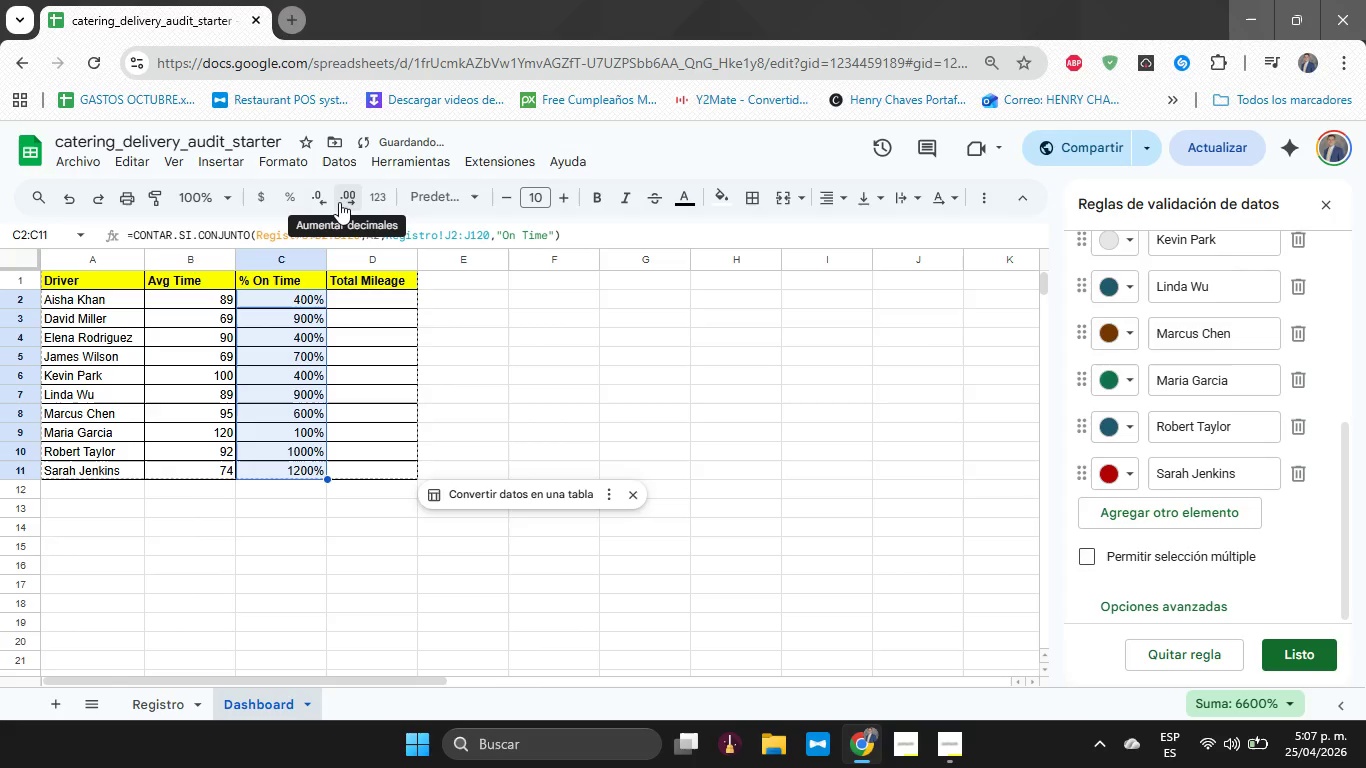 
double_click([339, 202])
 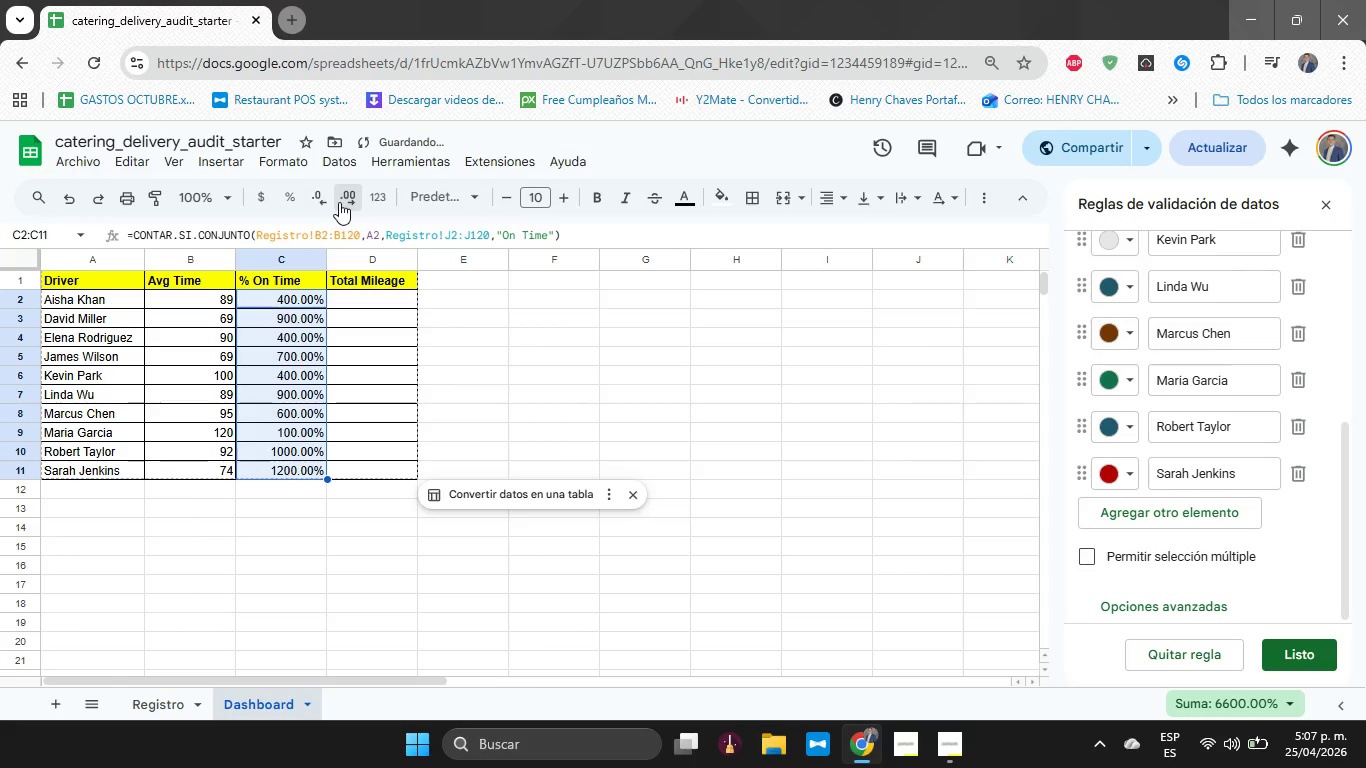 
double_click([339, 202])
 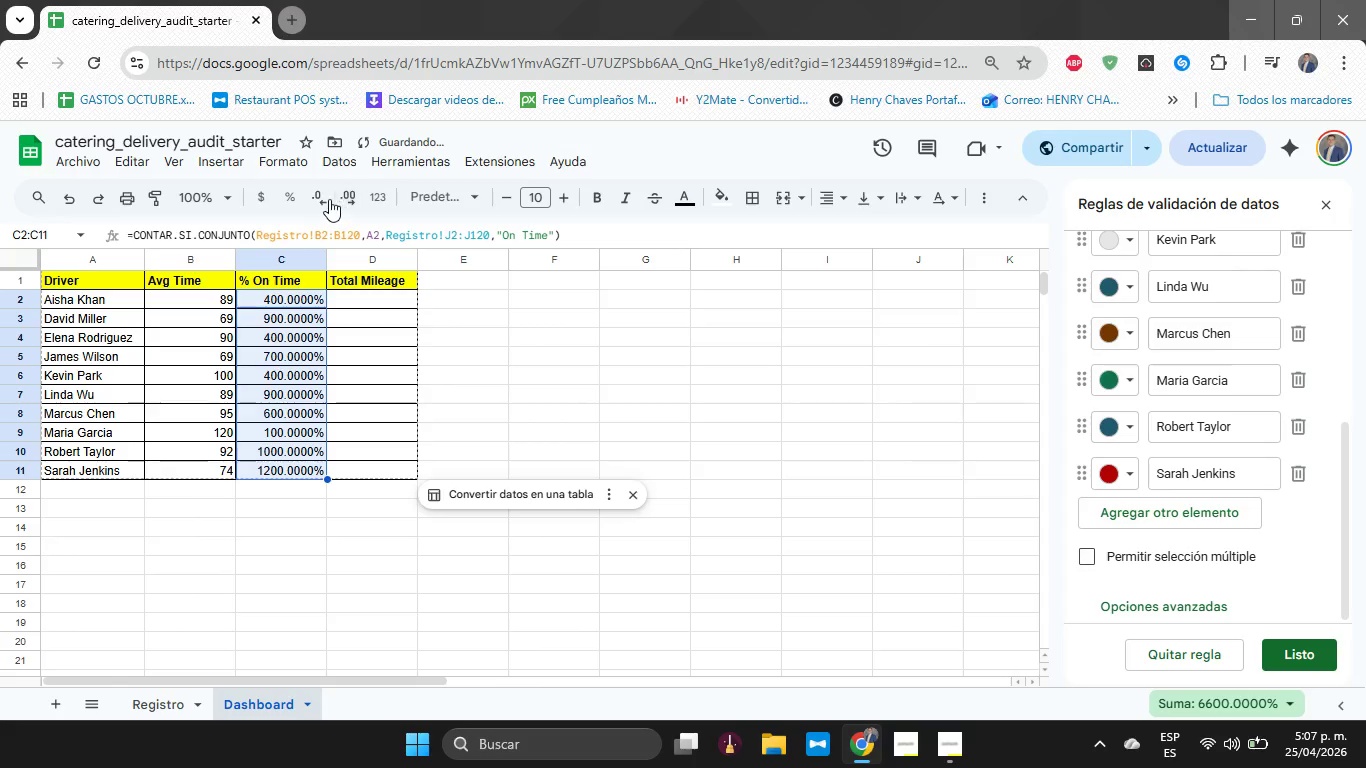 
triple_click([315, 196])
 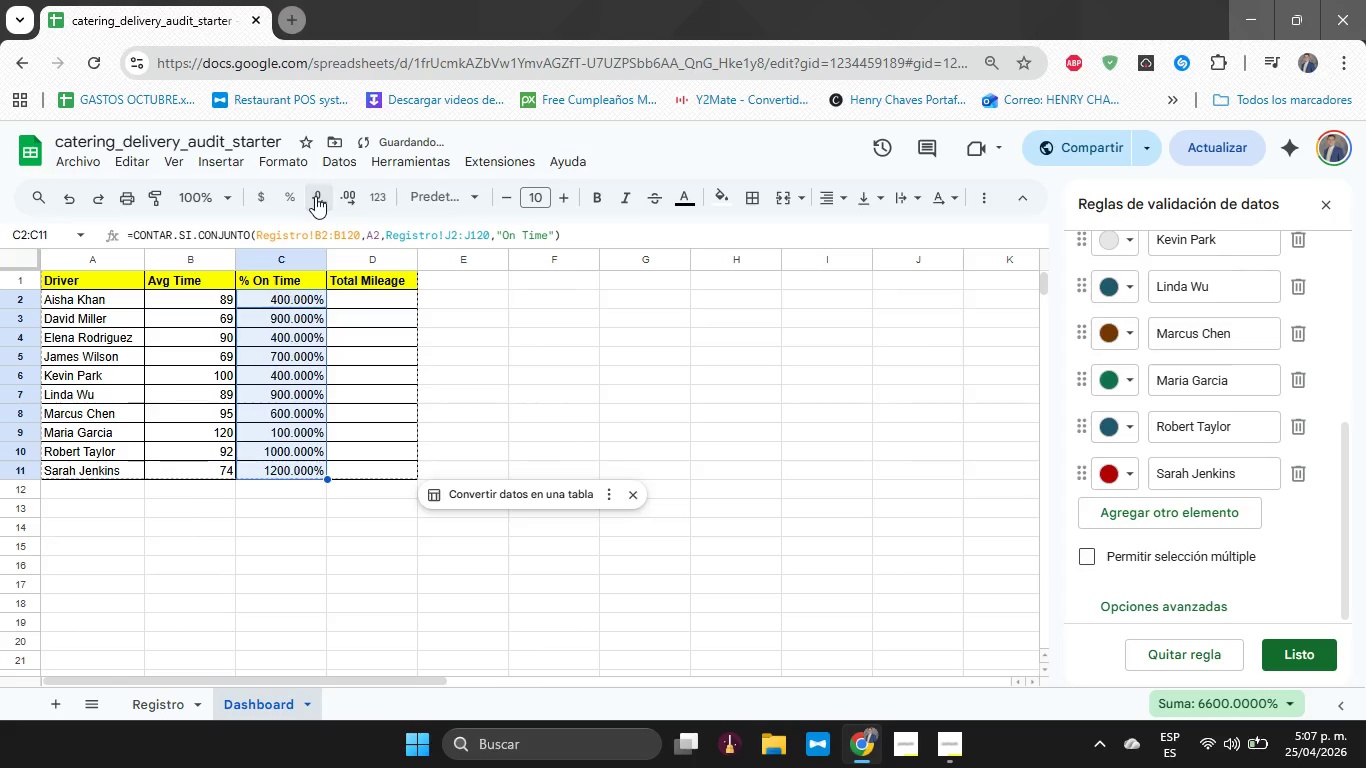 
triple_click([315, 196])
 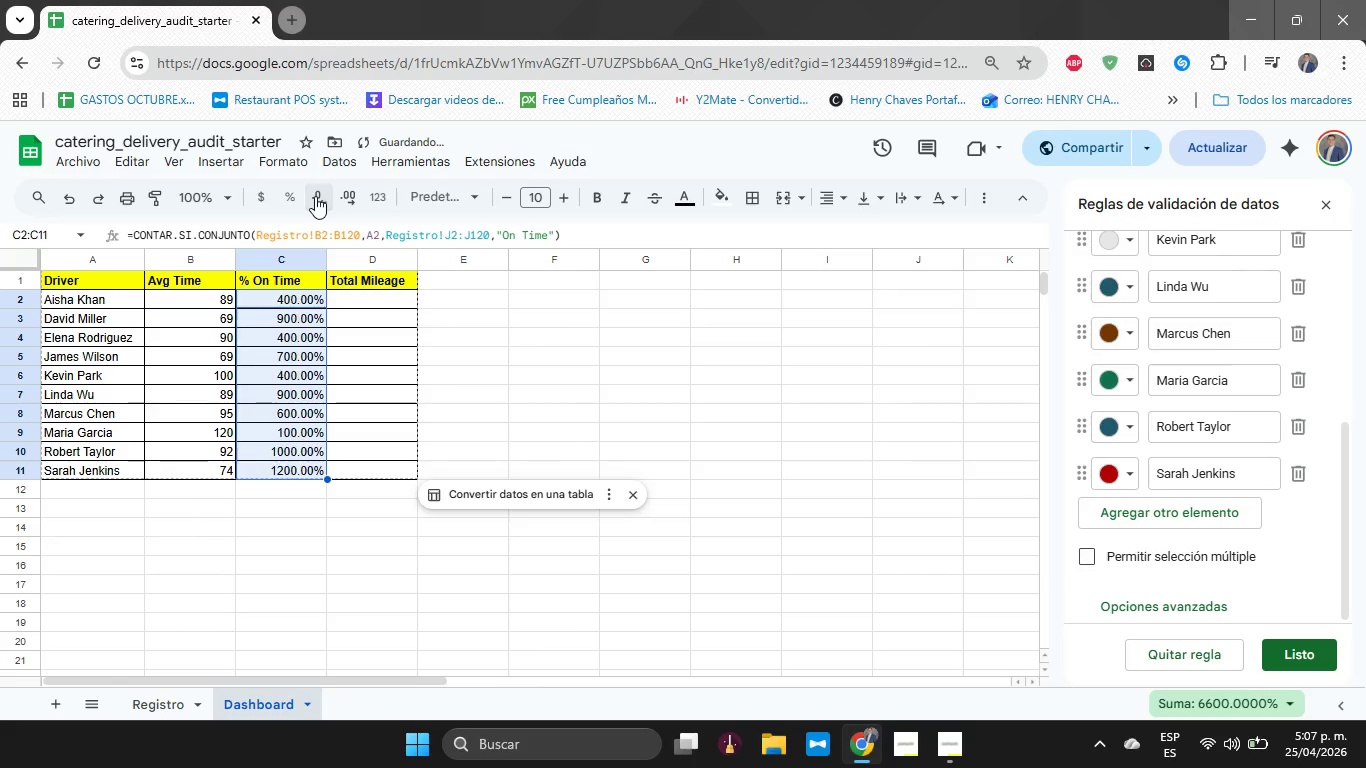 
triple_click([315, 196])
 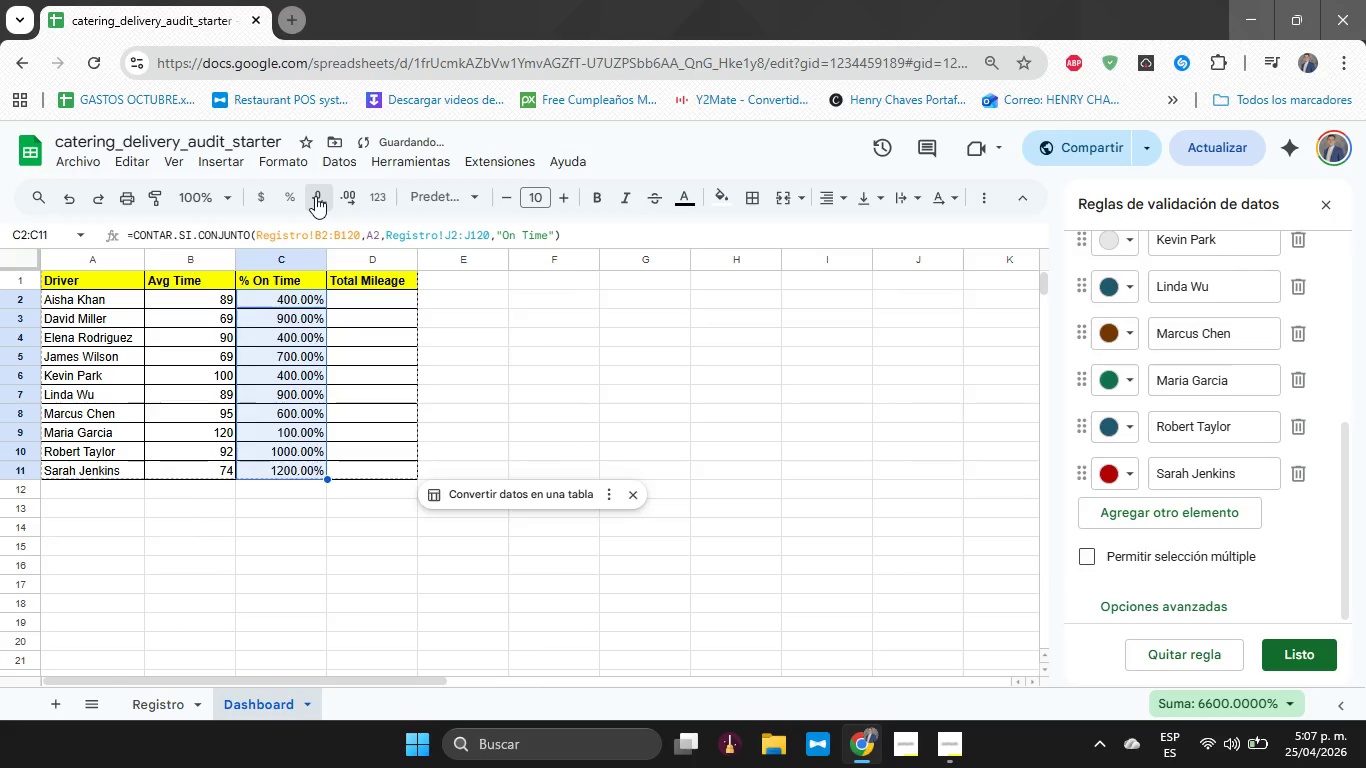 
triple_click([315, 196])
 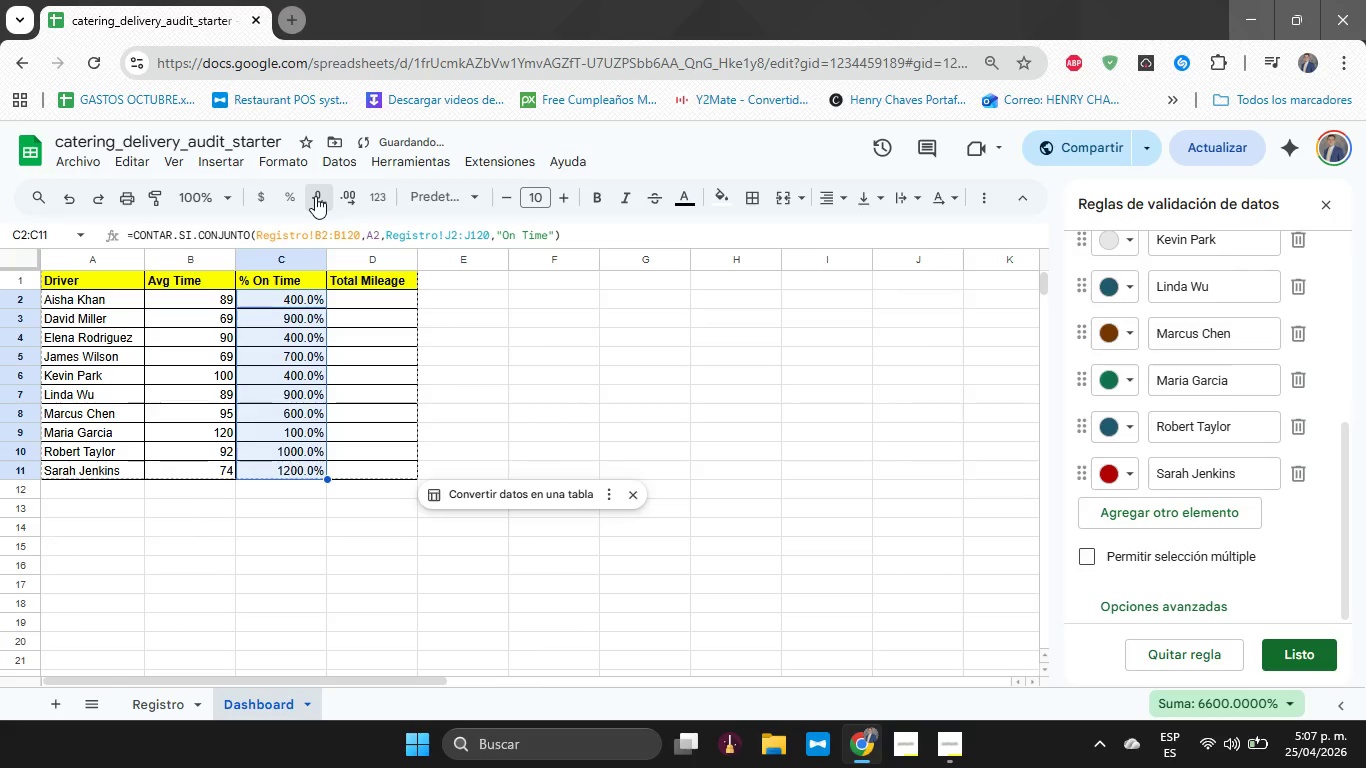 
triple_click([315, 196])
 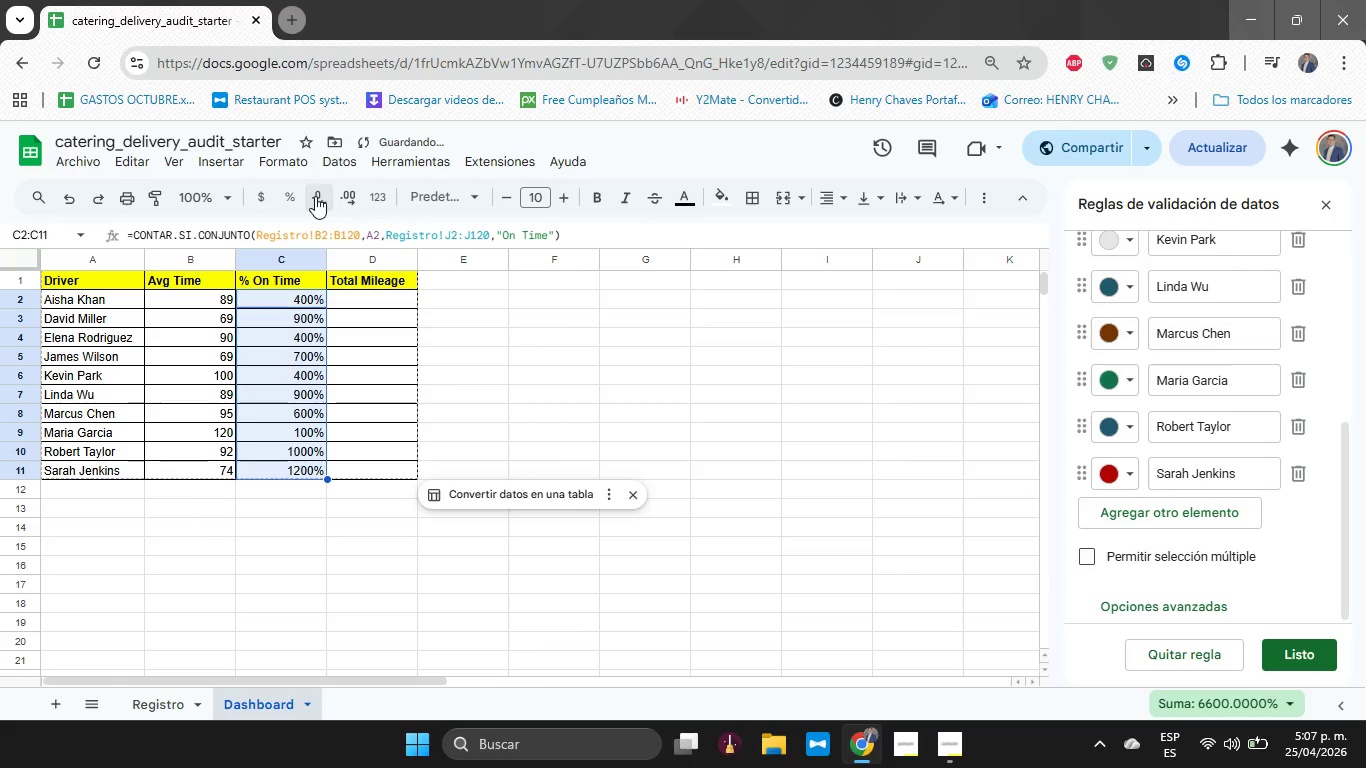 
triple_click([315, 196])
 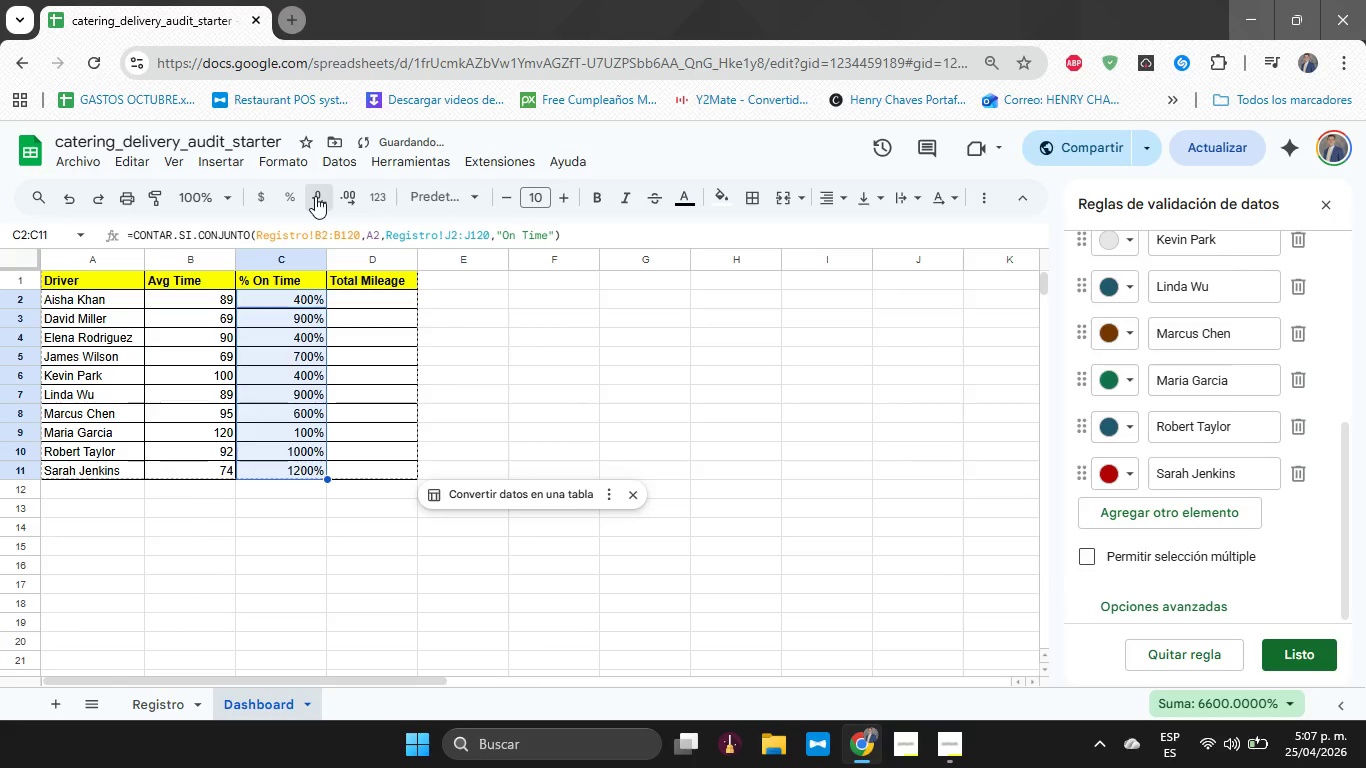 
triple_click([315, 196])
 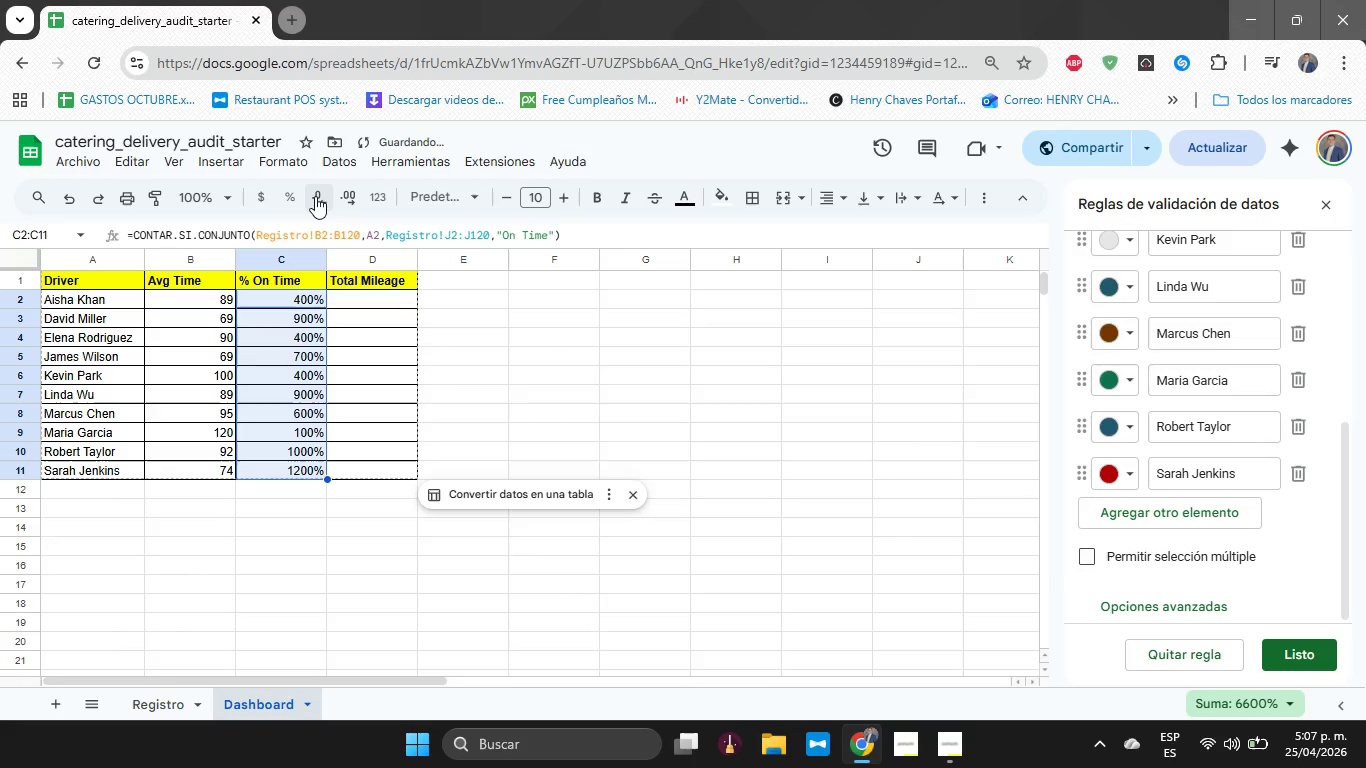 
key(Control+Z)
 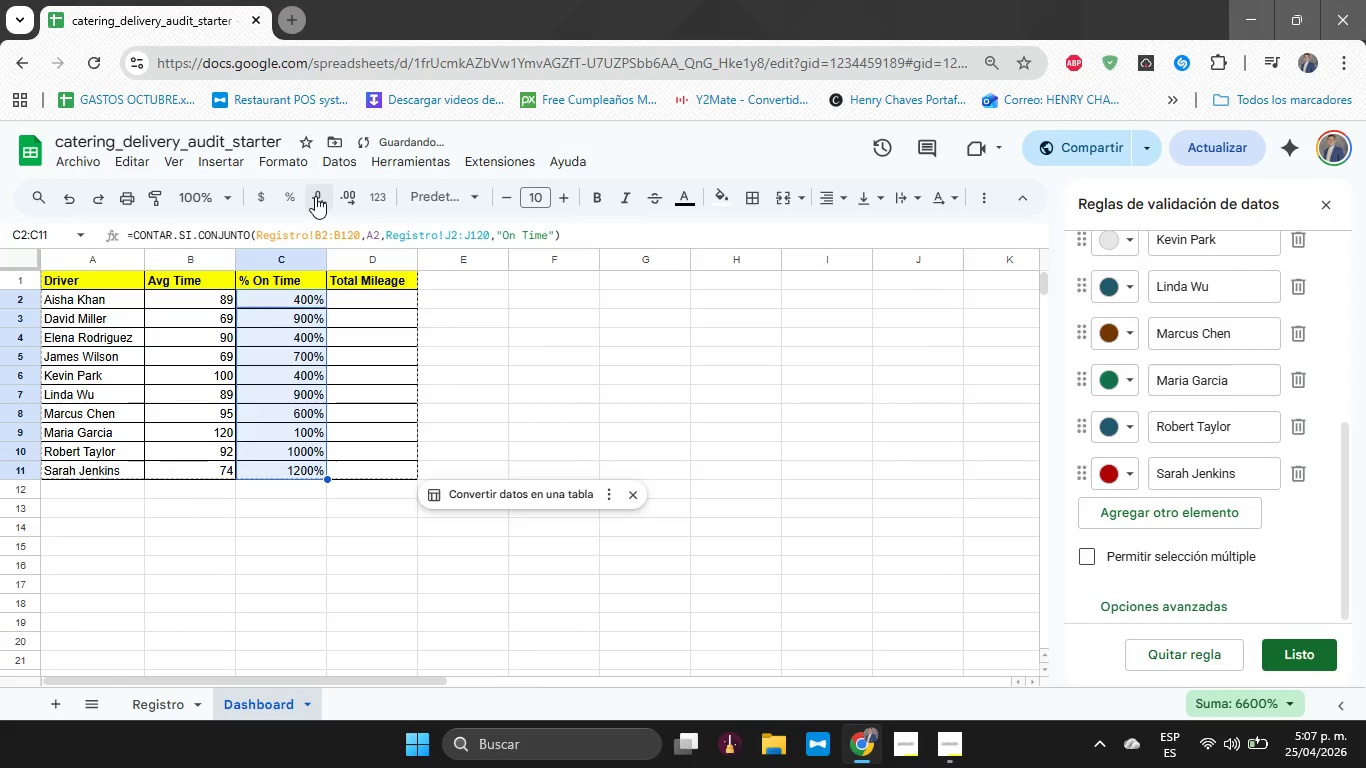 
key(Control+Z)
 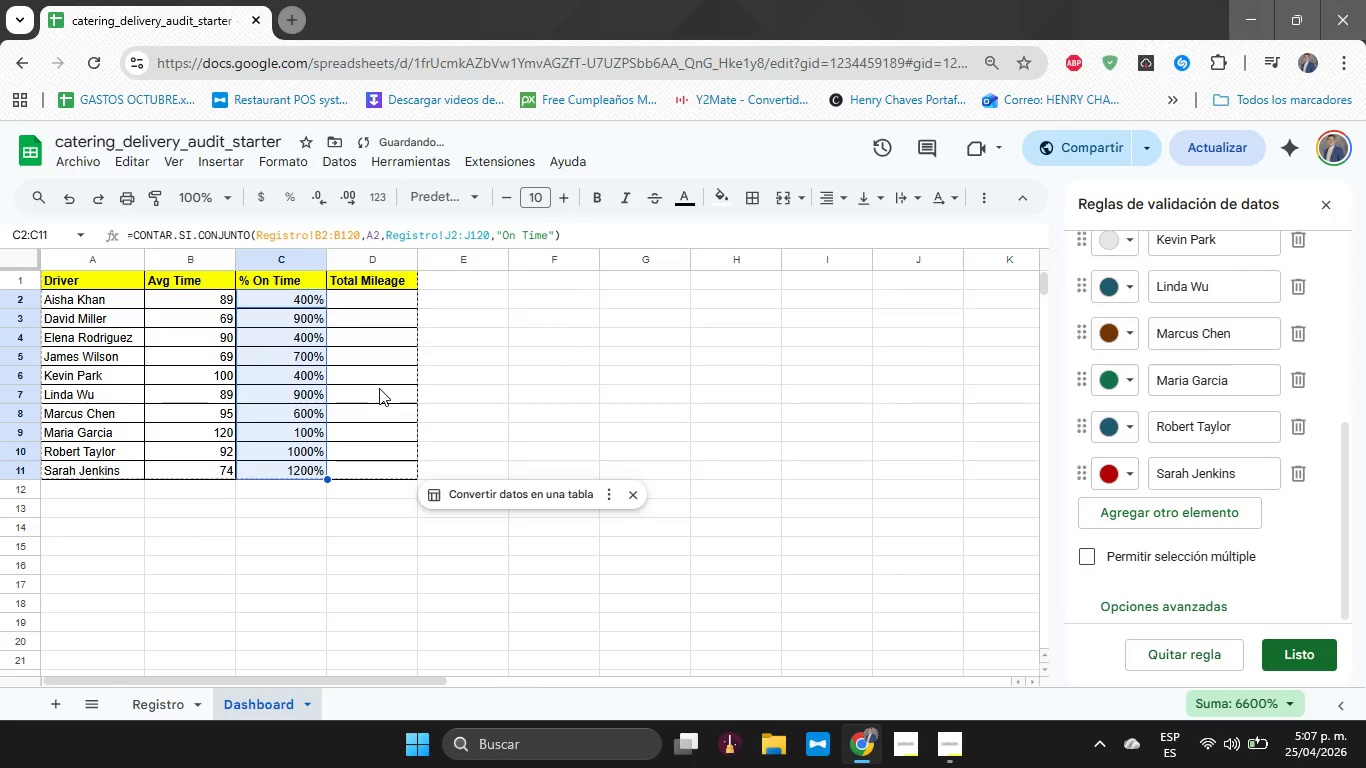 
left_click([379, 388])
 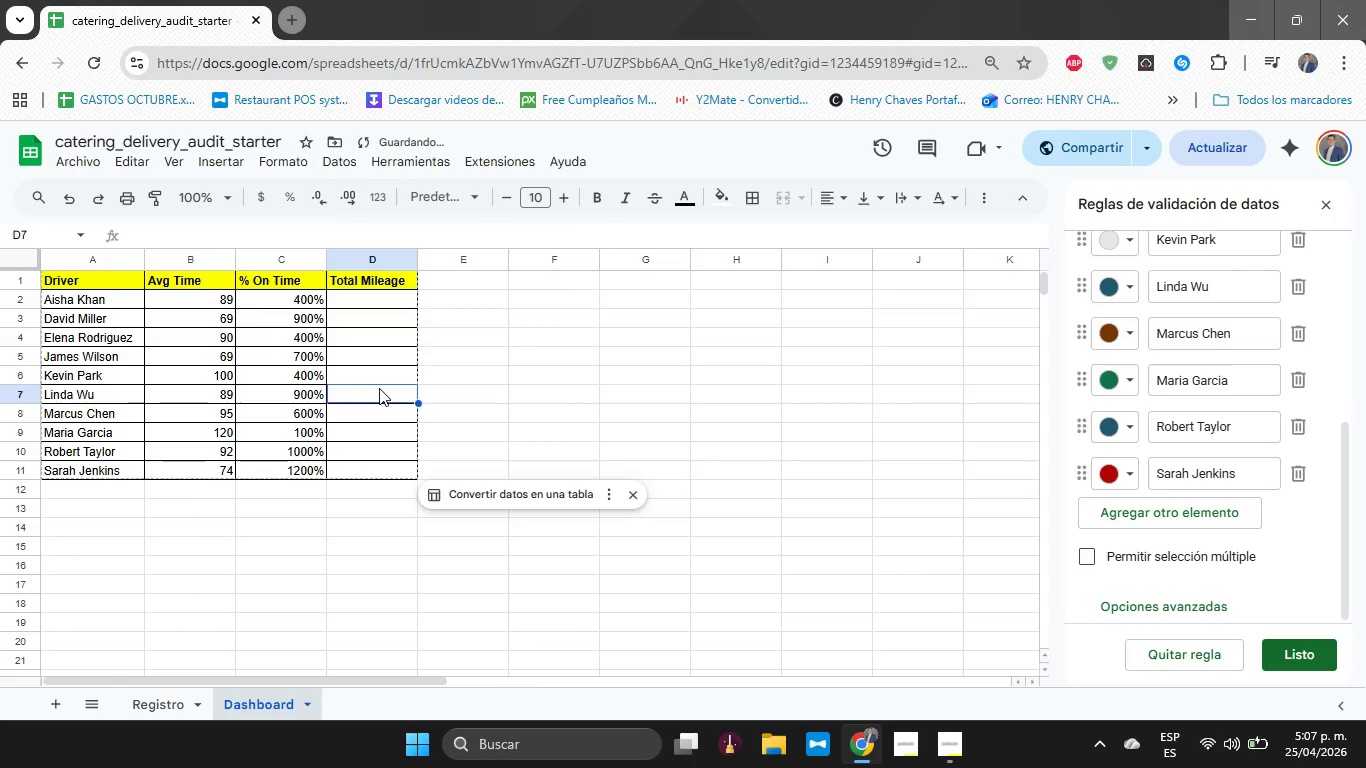 
key(Control+Z)
 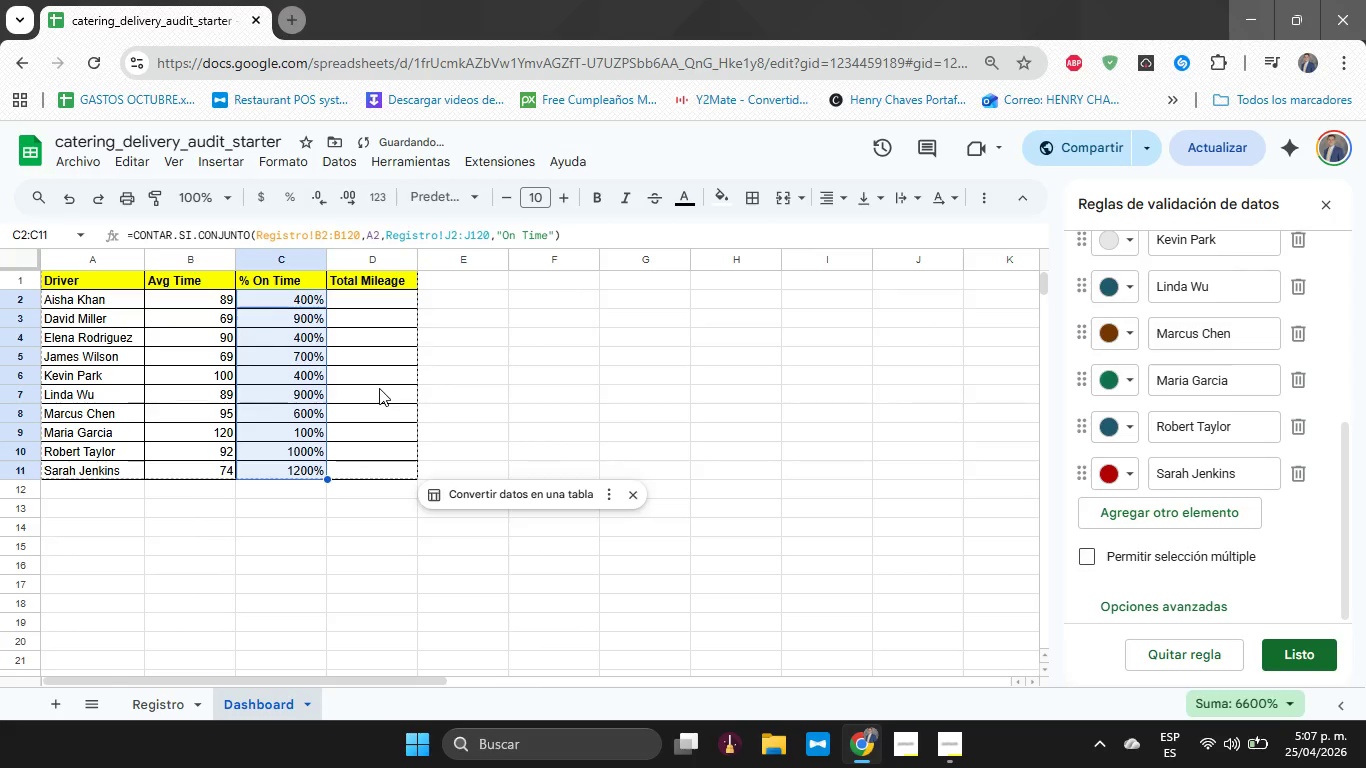 
key(Control+Z)
 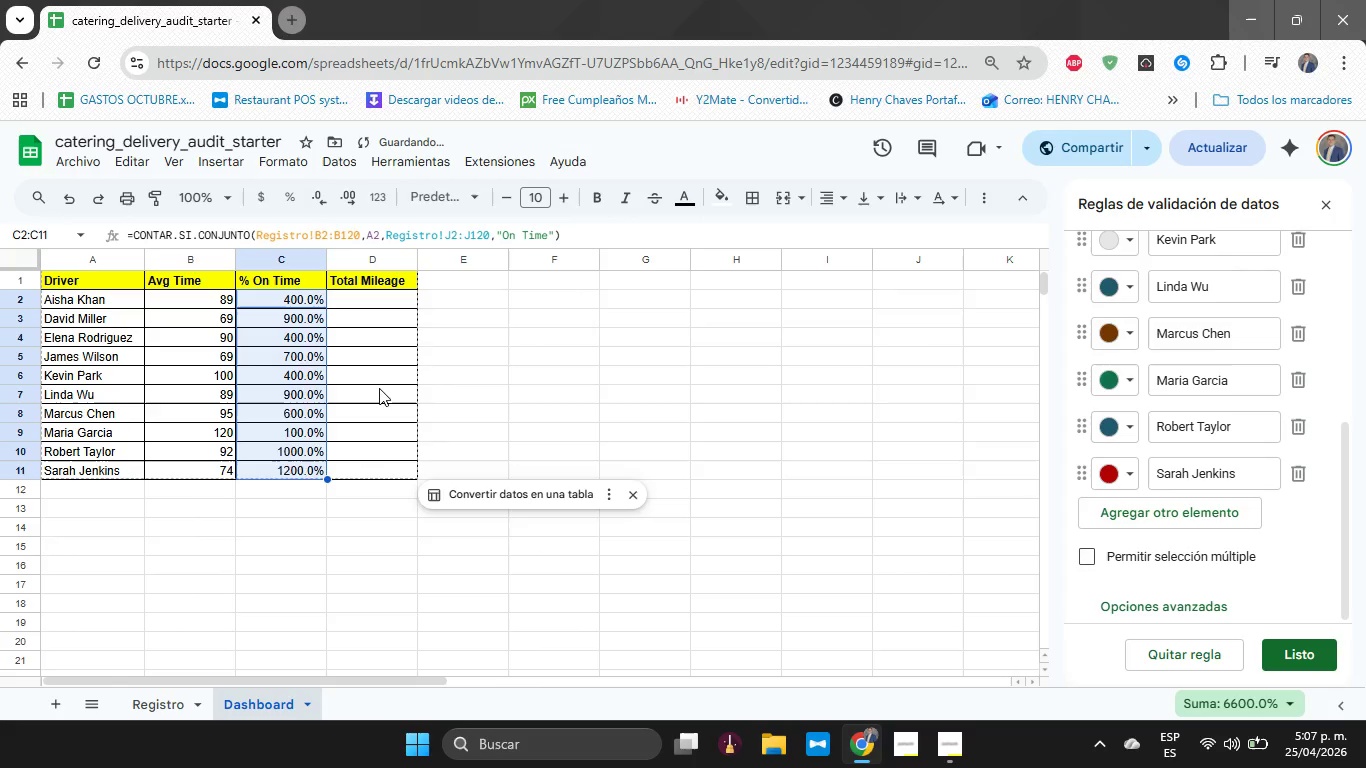 
key(Control+Z)